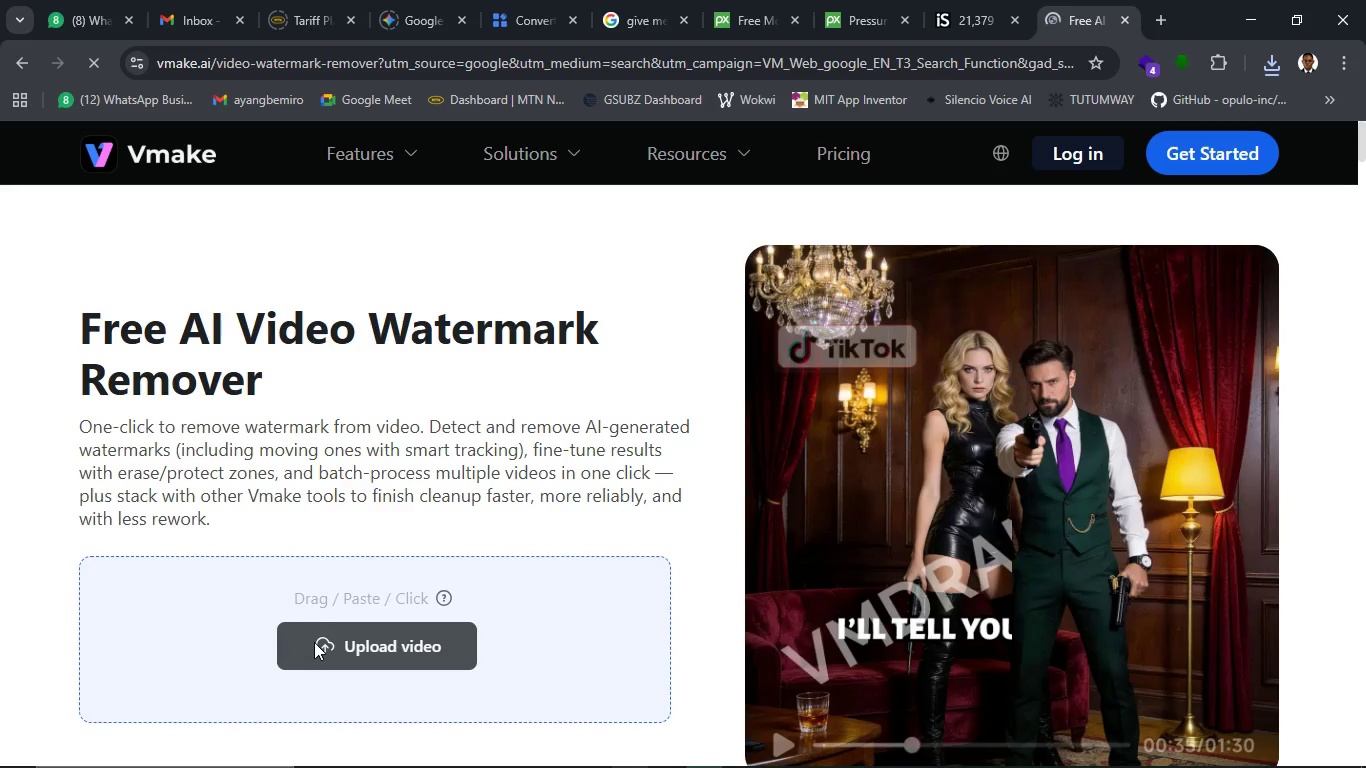 
left_click([314, 642])
 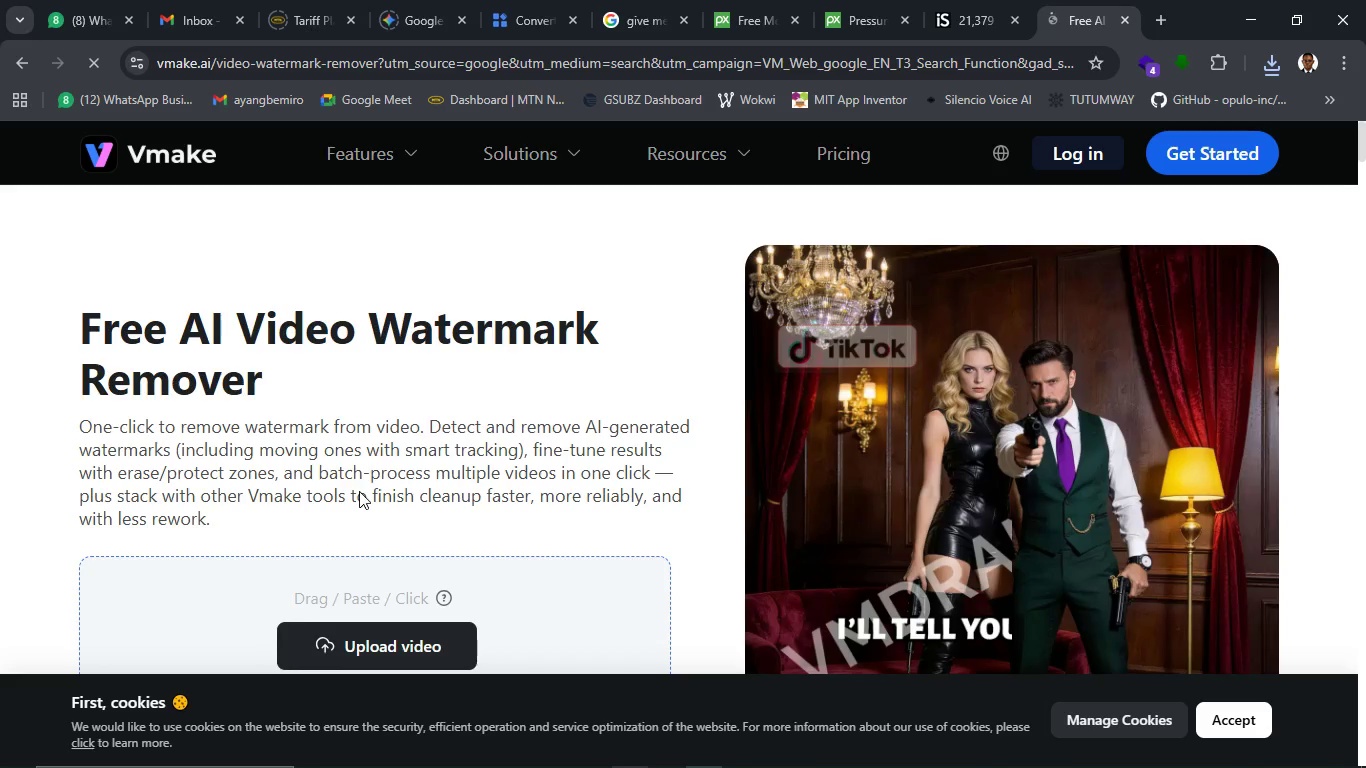 
scroll: coordinate [359, 491], scroll_direction: down, amount: 1.0
 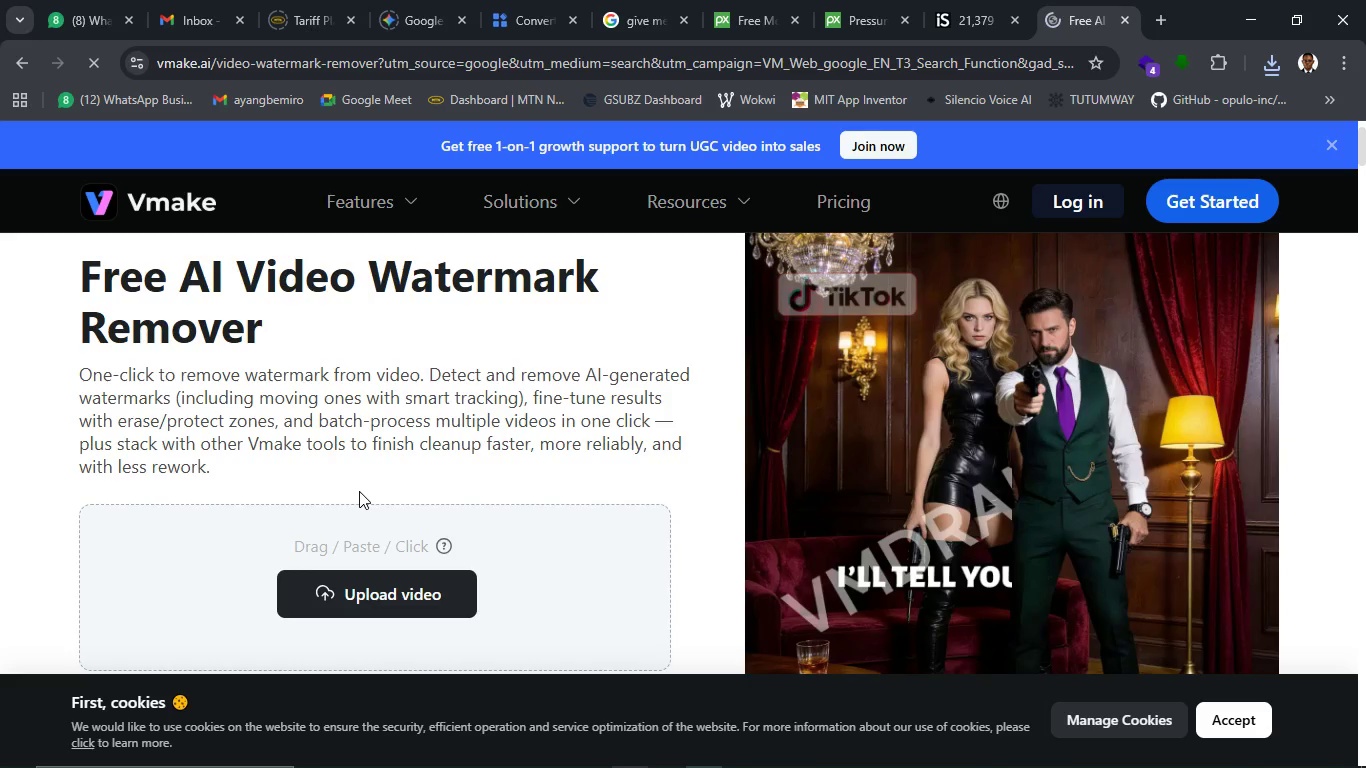 
wait(9.07)
 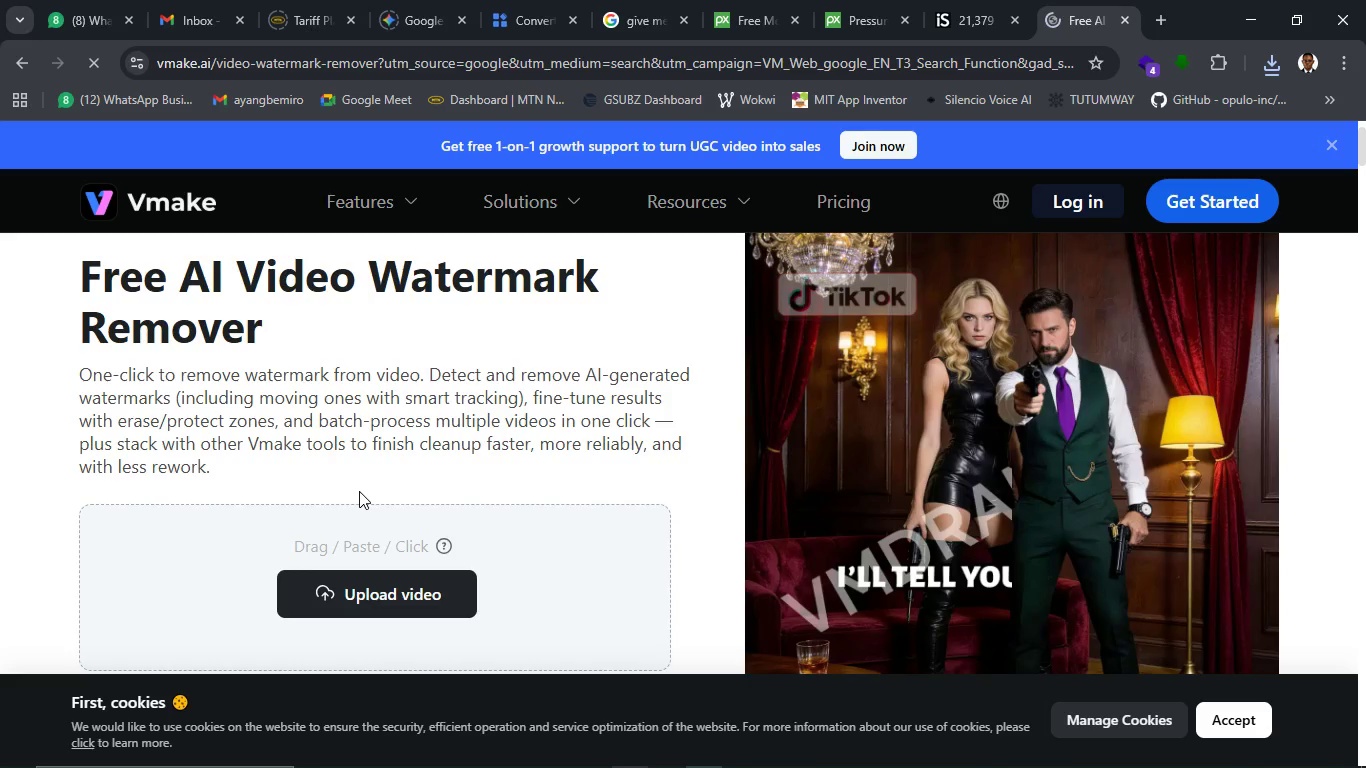 
scroll: coordinate [426, 454], scroll_direction: down, amount: 6.0
 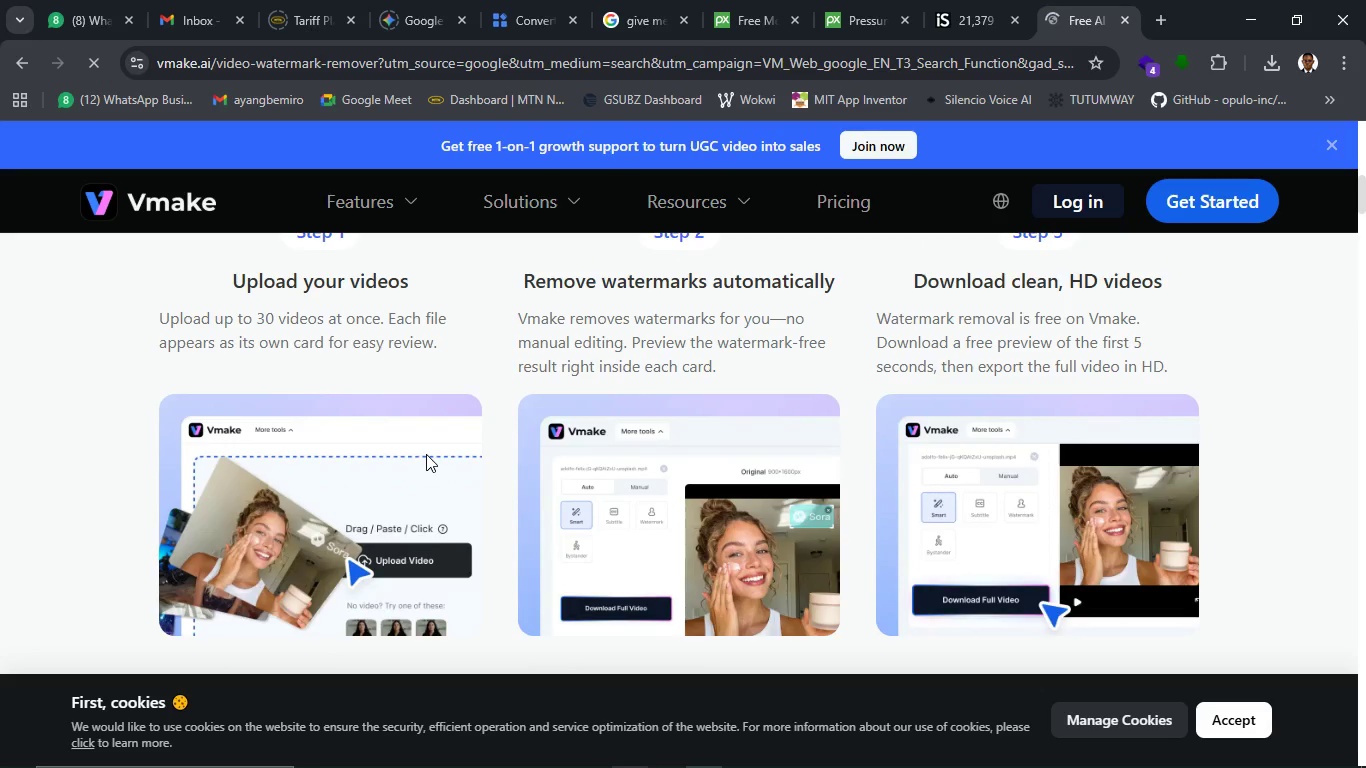 
scroll: coordinate [426, 454], scroll_direction: up, amount: 5.0
 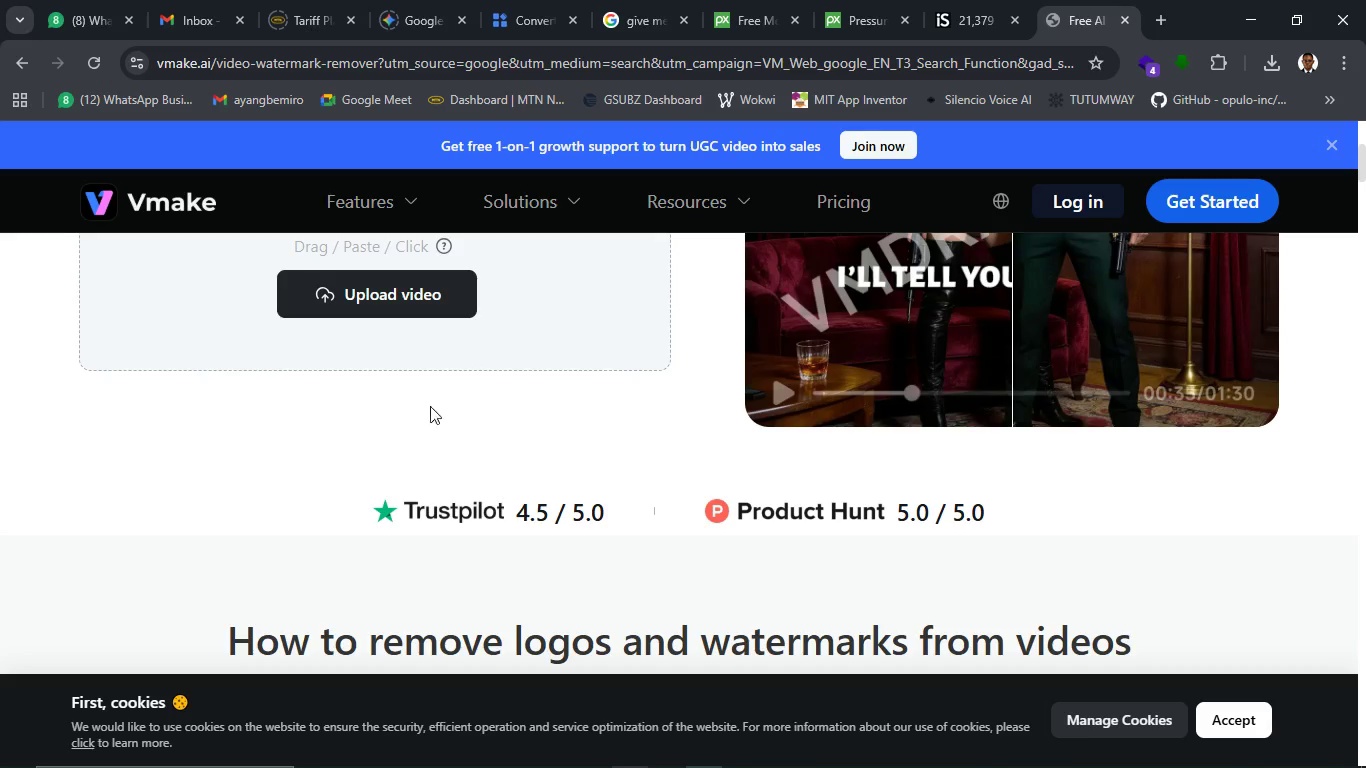 
left_click([394, 306])
 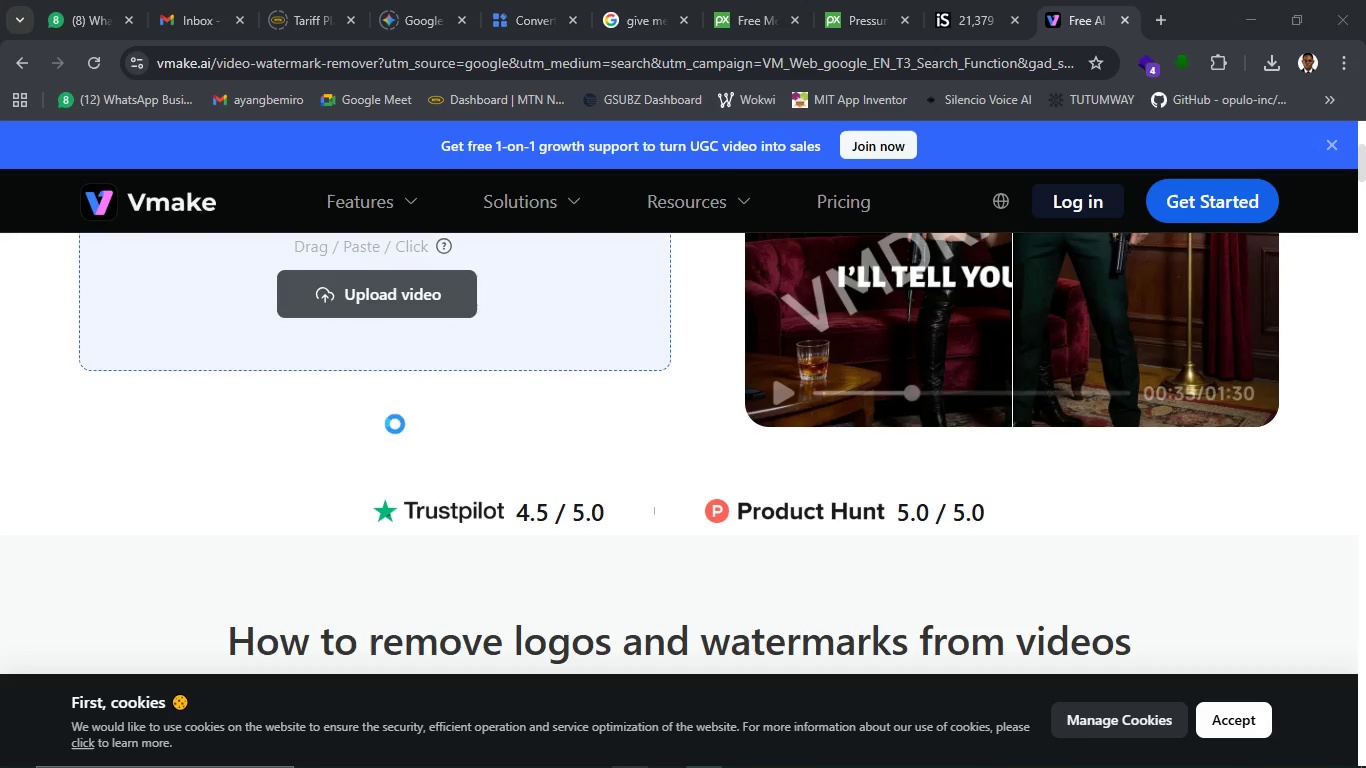 
wait(8.19)
 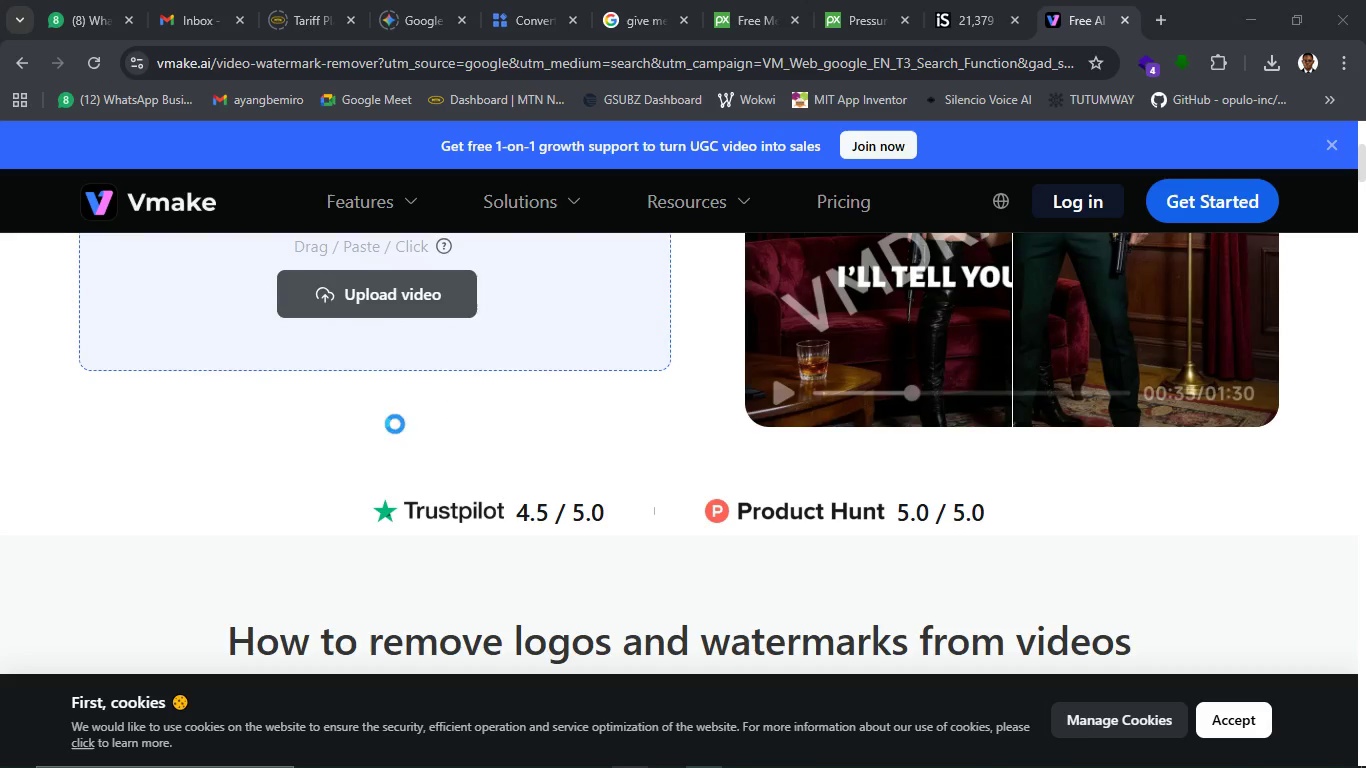 
left_click([134, 282])
 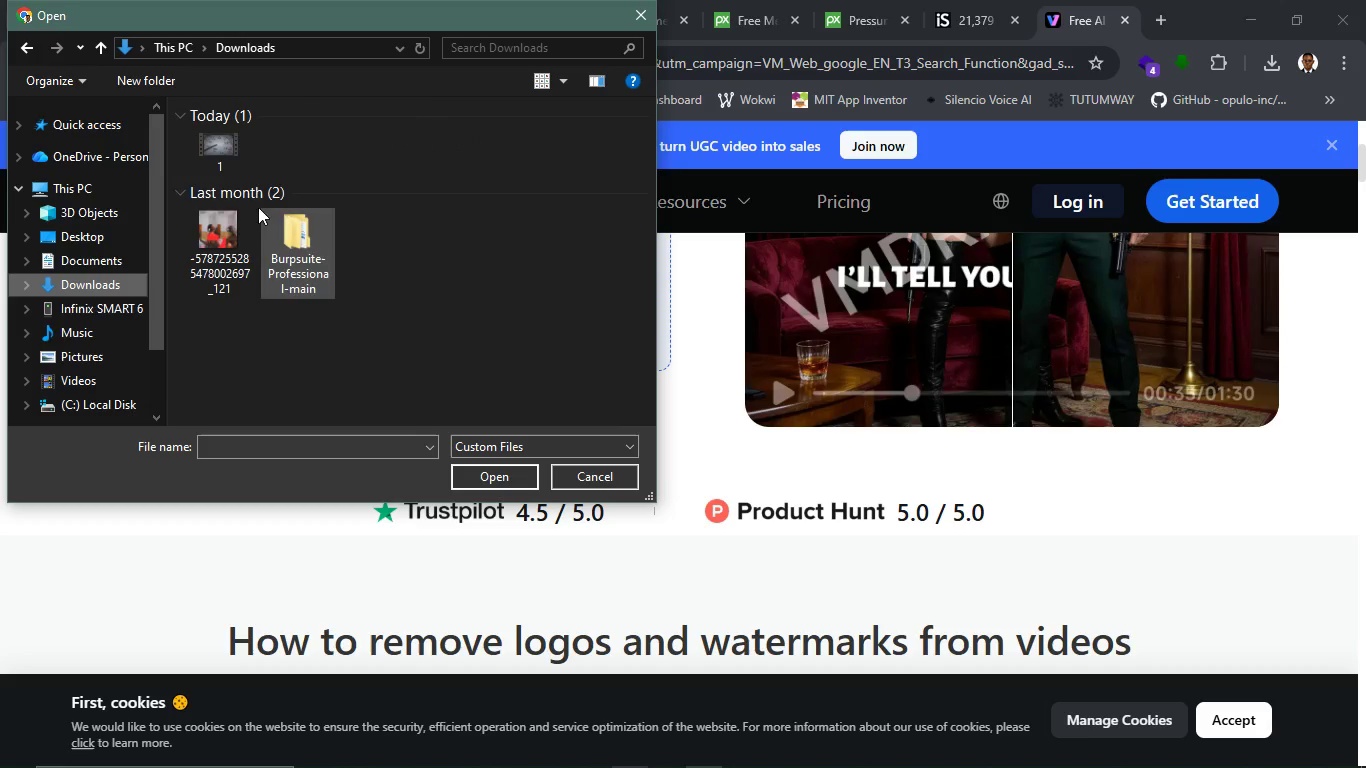 
left_click([216, 164])
 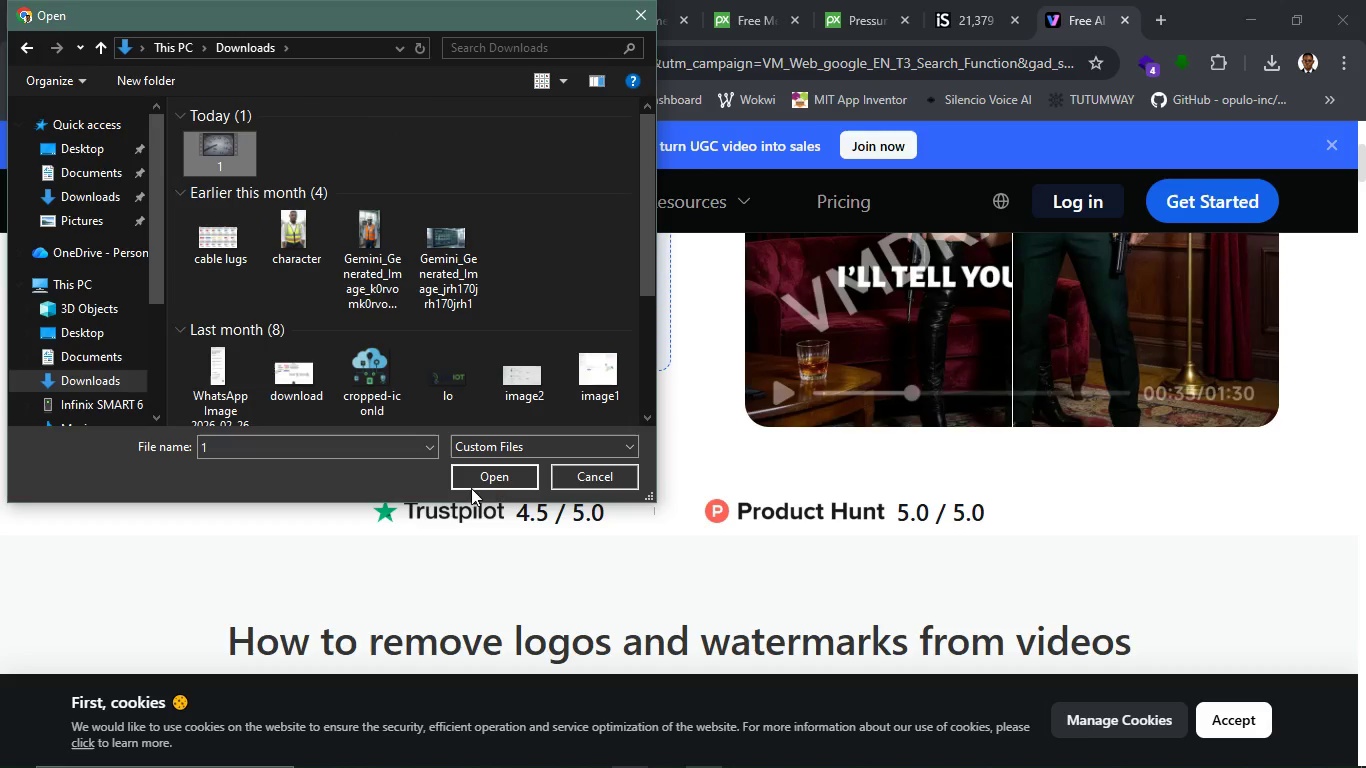 
left_click([471, 477])
 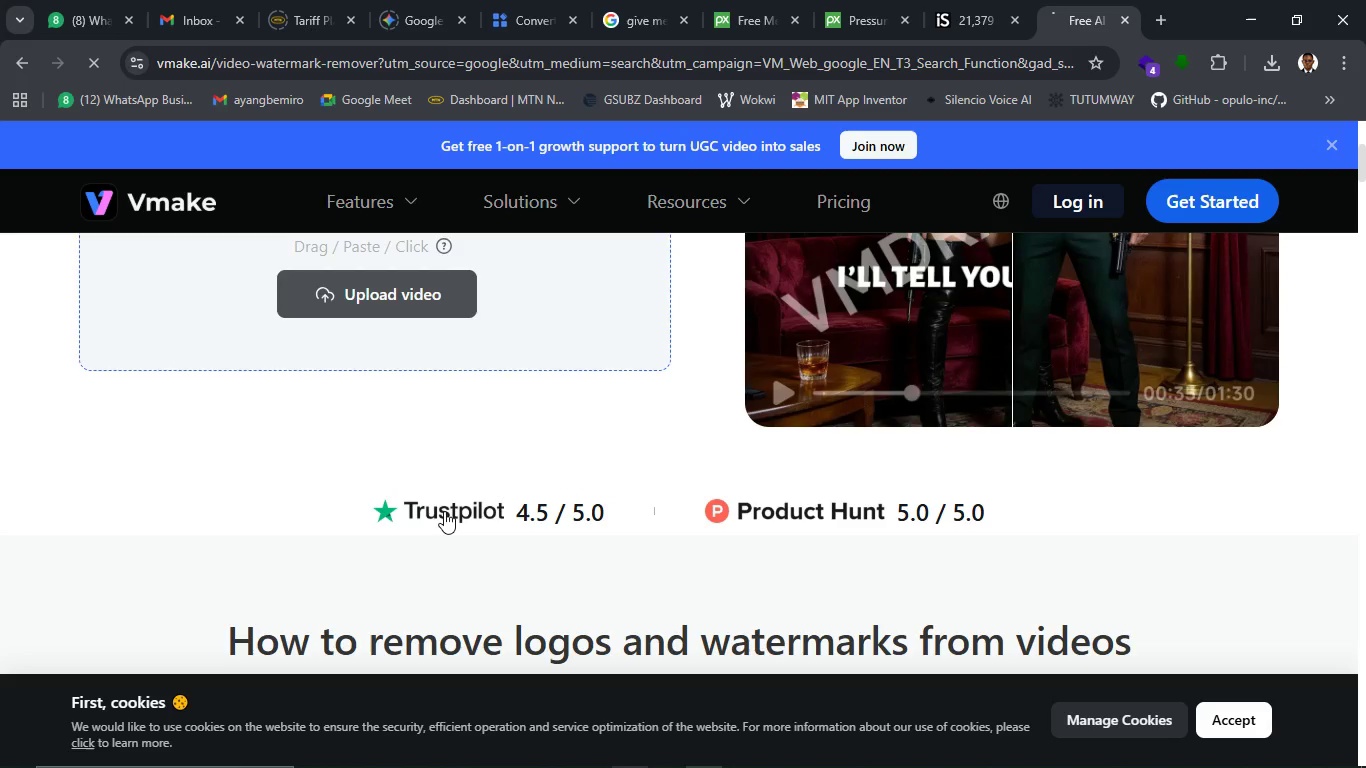 
scroll: coordinate [444, 511], scroll_direction: up, amount: 2.0
 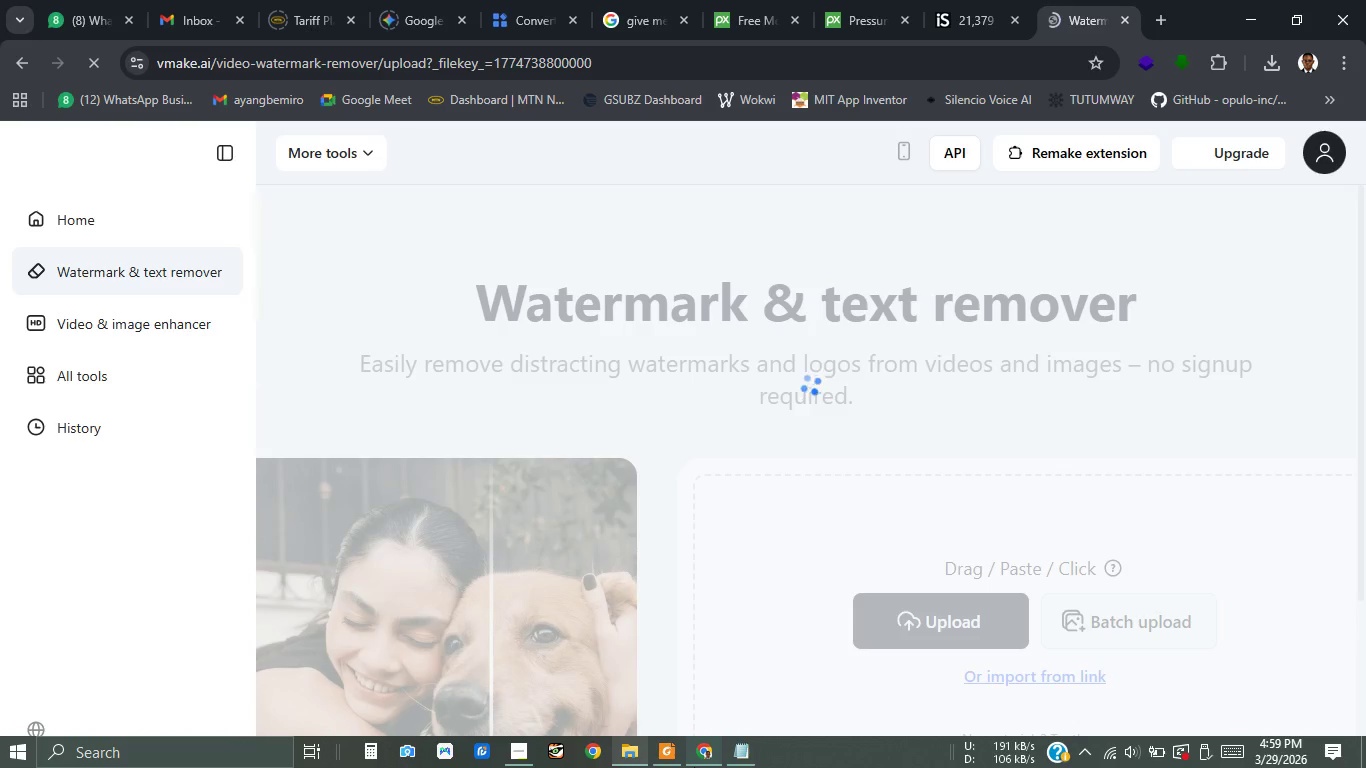 
left_click([507, 740])